 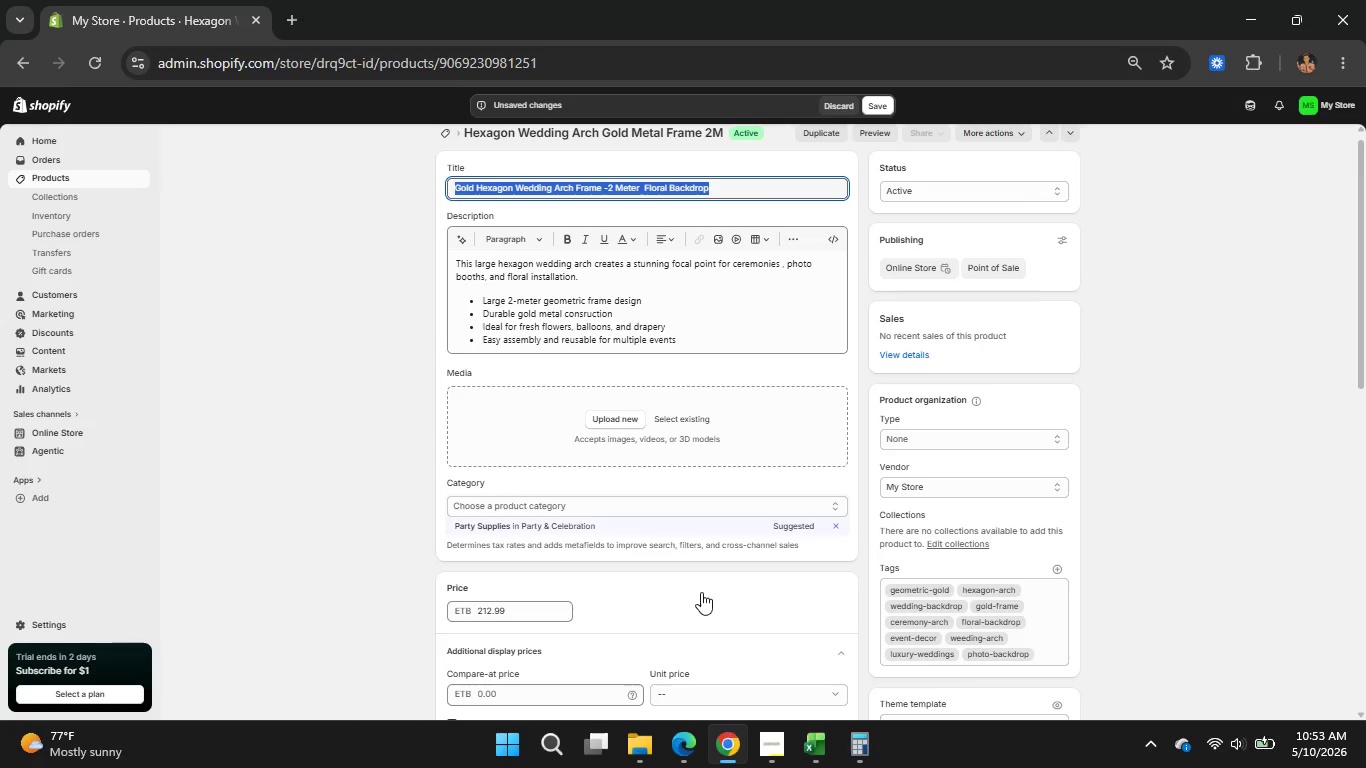 
left_click([396, 384])
 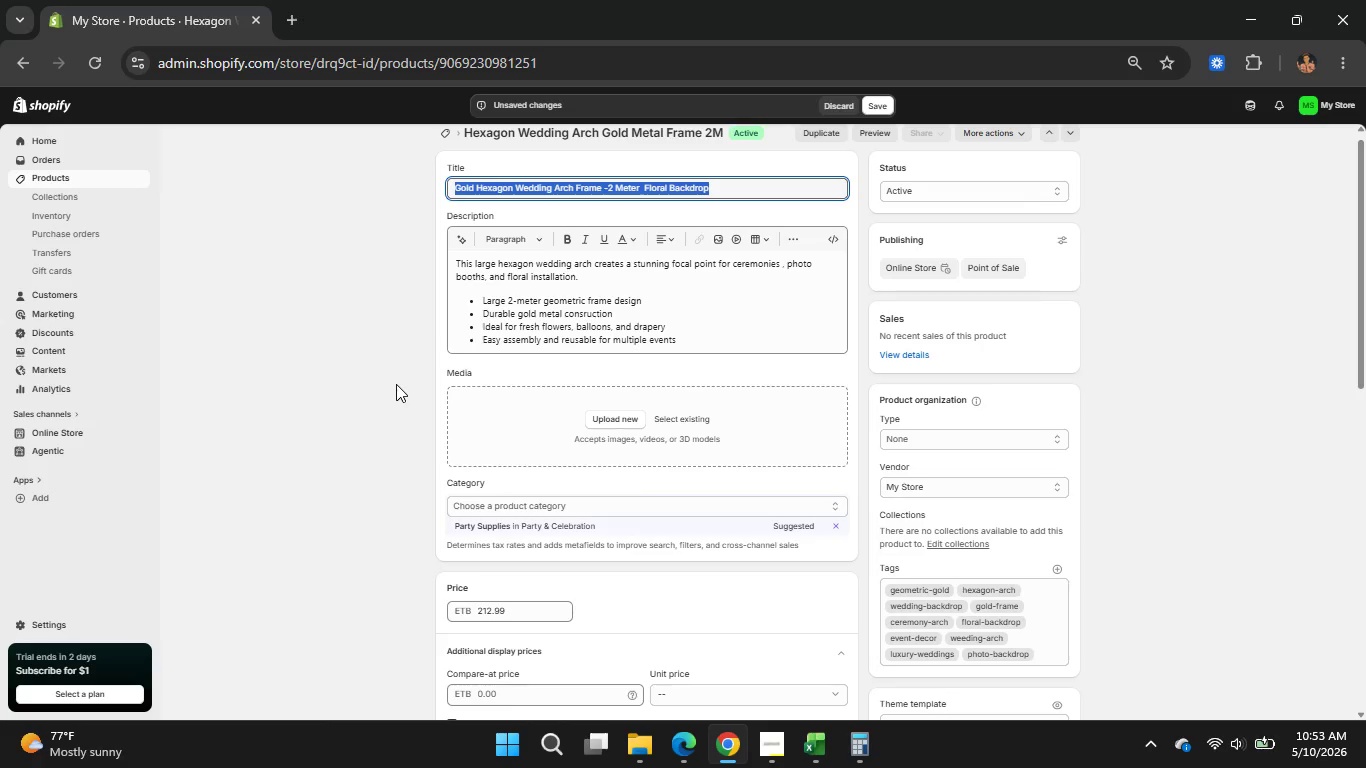 
scroll: coordinate [1175, 544], scroll_direction: none, amount: 0.0
 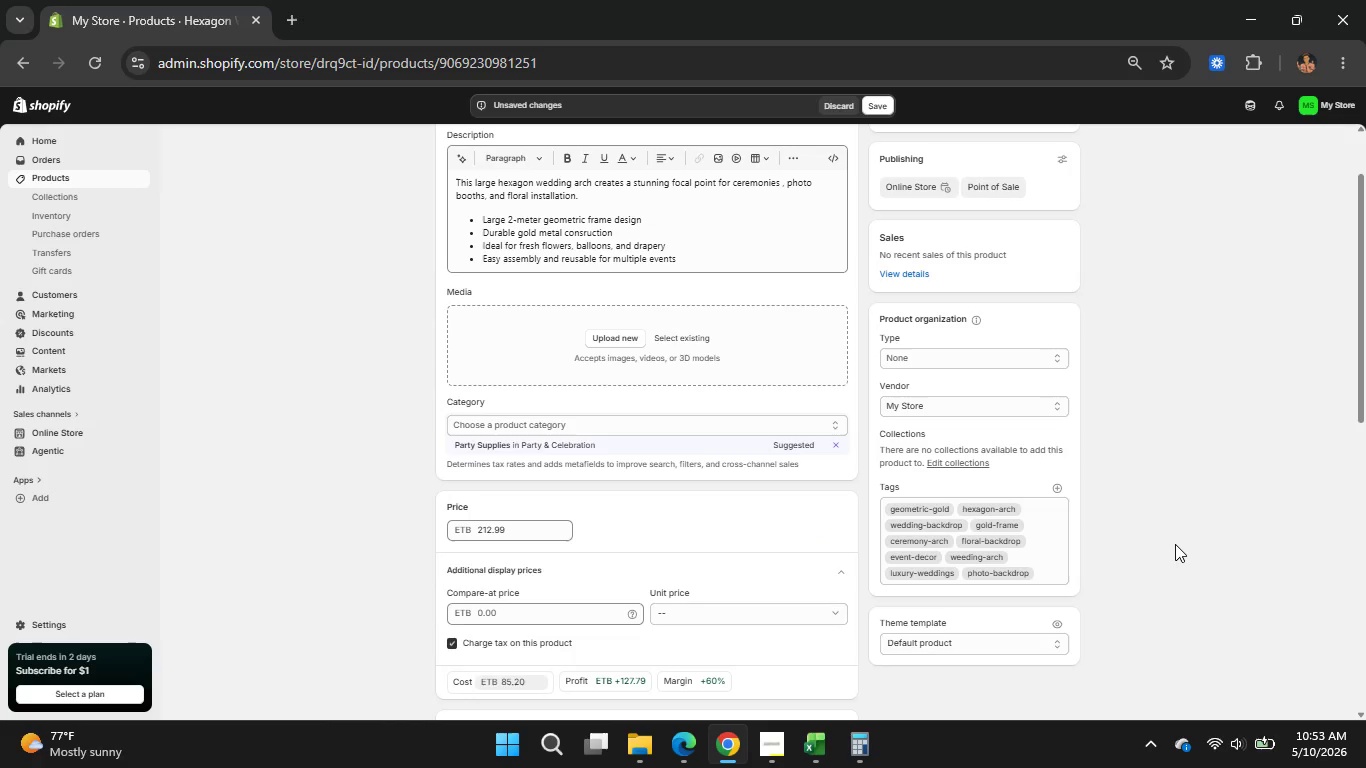 
scroll: coordinate [1175, 544], scroll_direction: down, amount: 1.0
 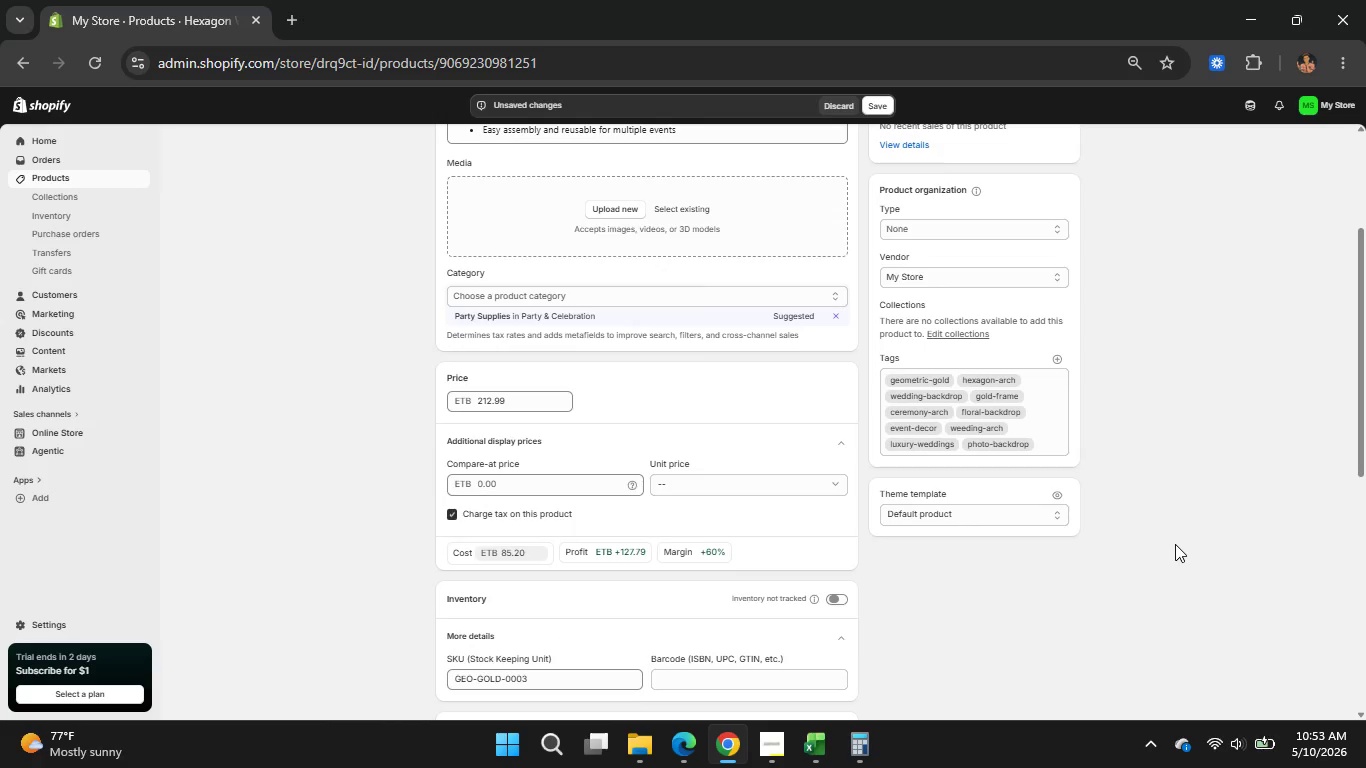 
scroll: coordinate [1175, 544], scroll_direction: none, amount: 0.0
 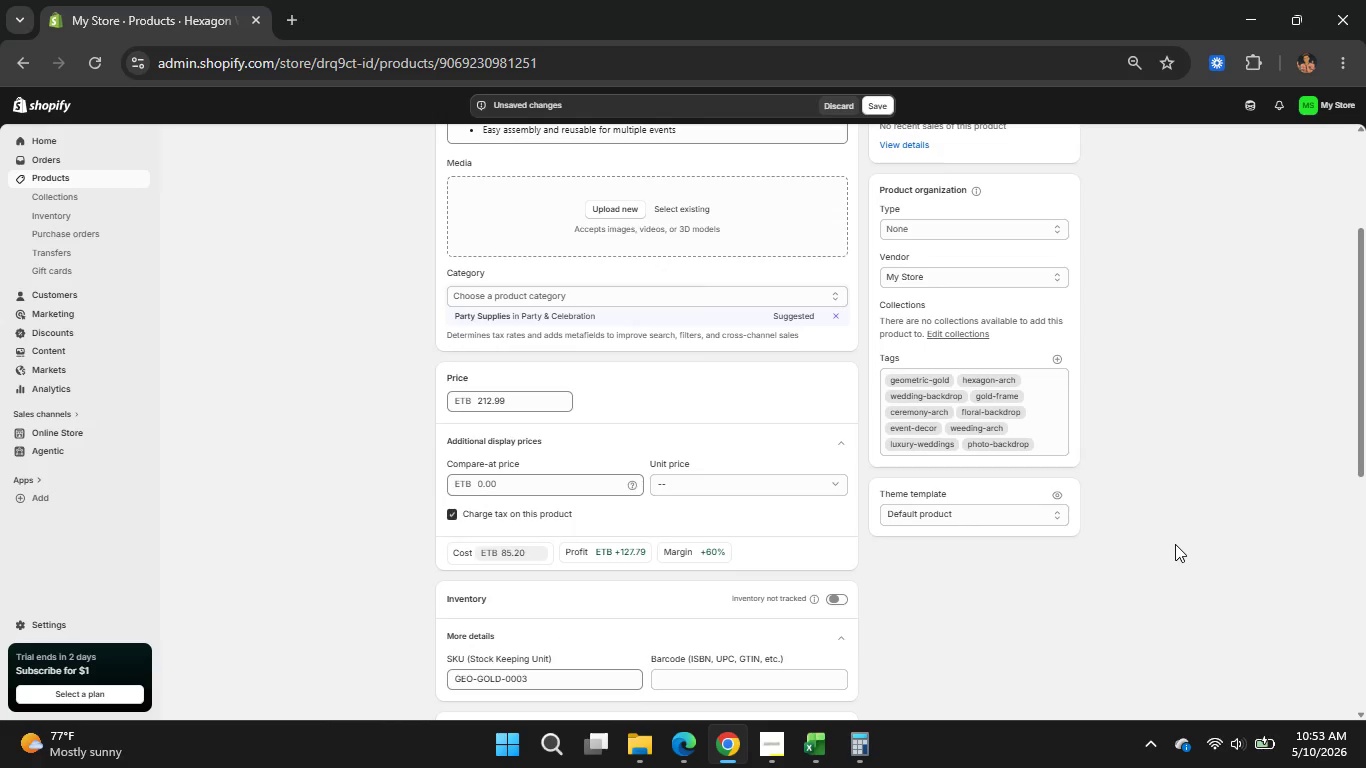 
scroll: coordinate [1175, 544], scroll_direction: down, amount: 4.0
 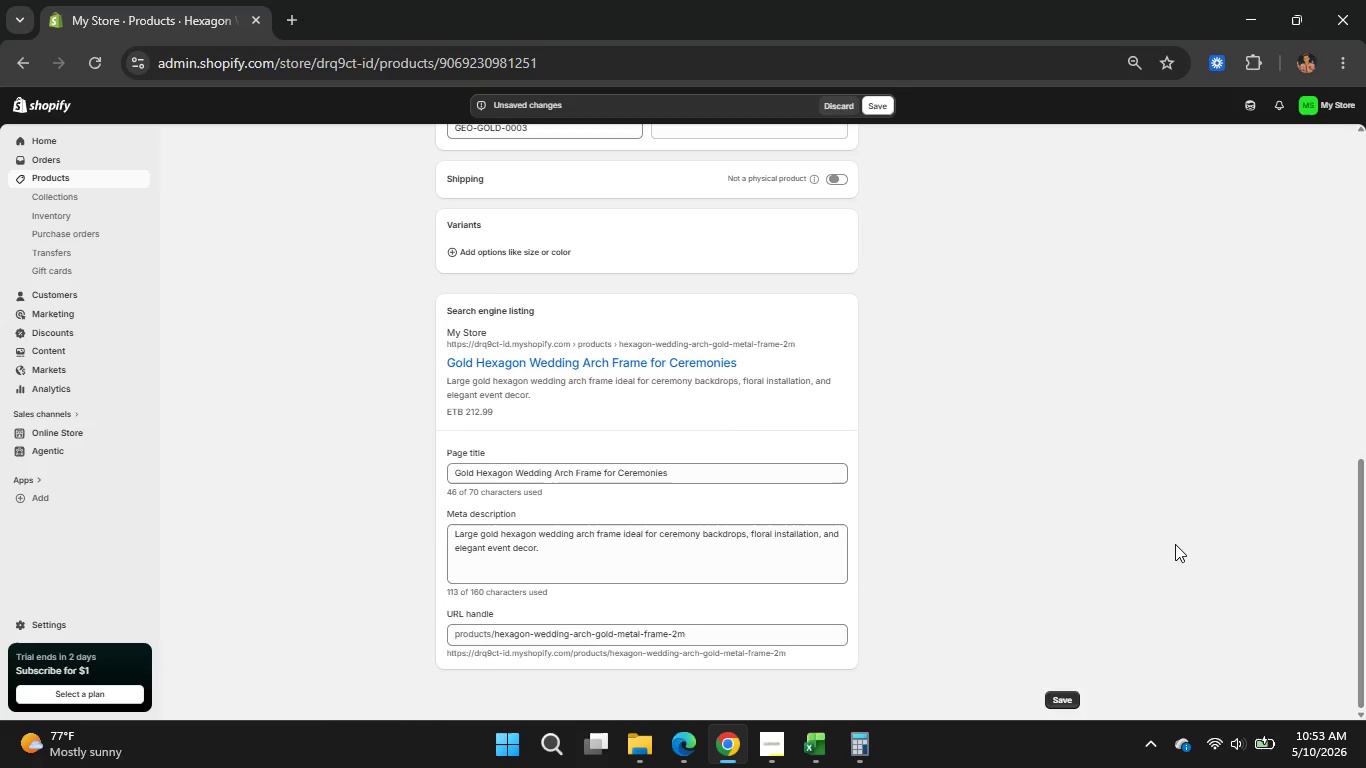 
scroll: coordinate [1175, 544], scroll_direction: none, amount: 0.0
 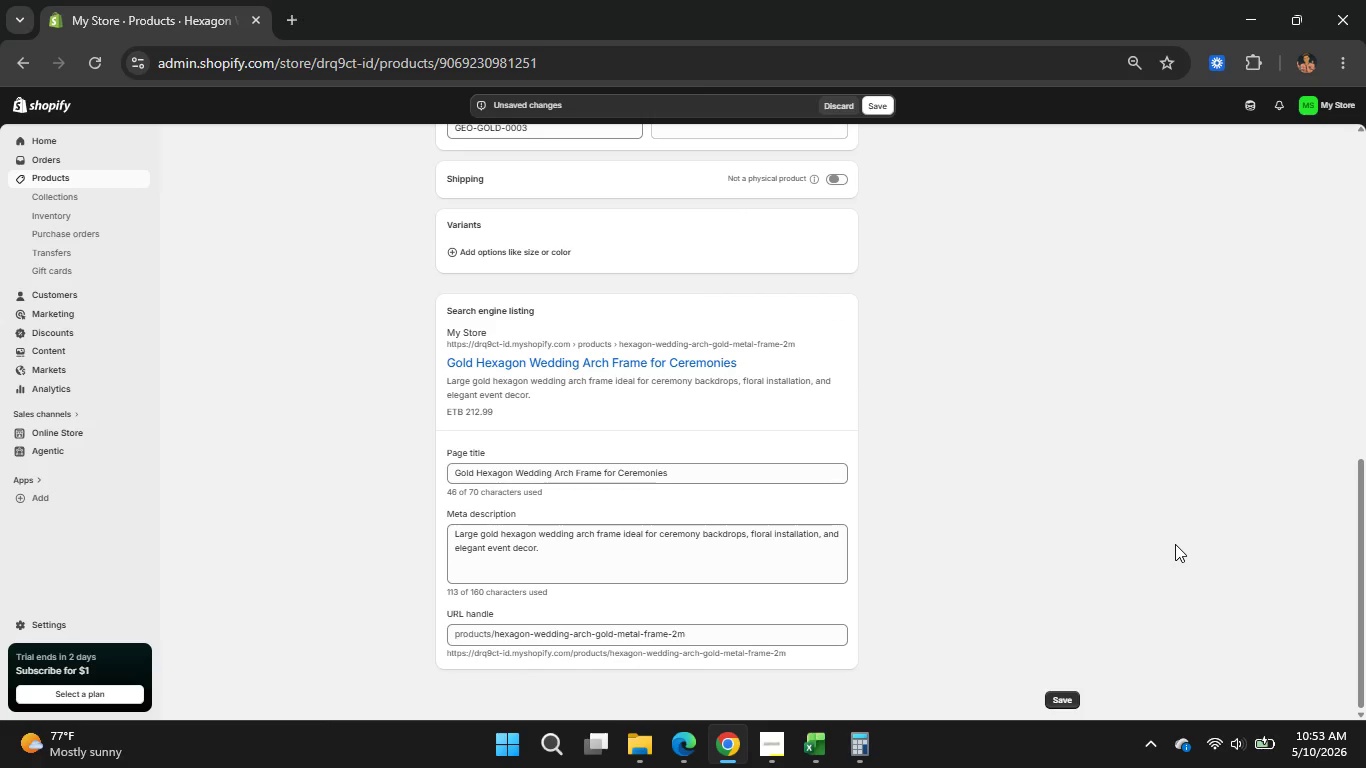 
scroll: coordinate [1175, 544], scroll_direction: down, amount: 9.0
 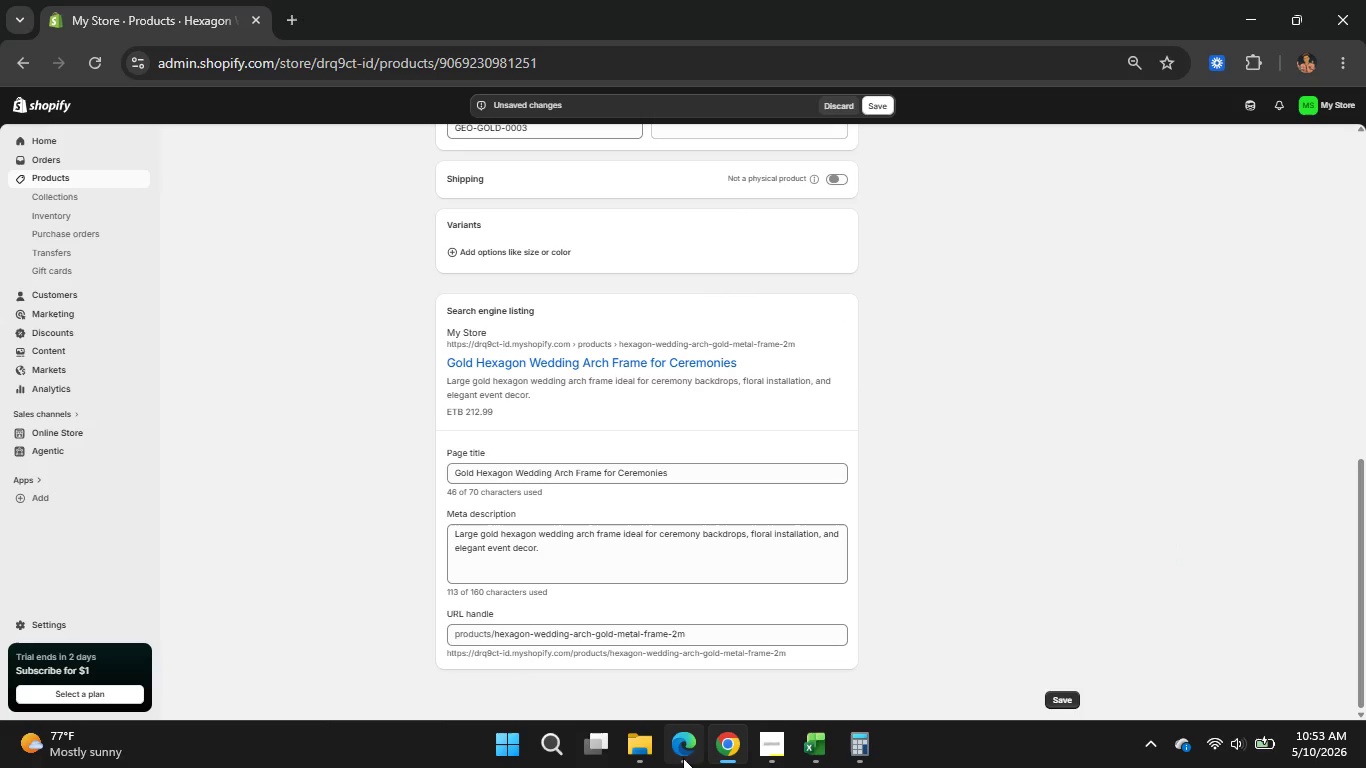 
left_click([683, 758])
 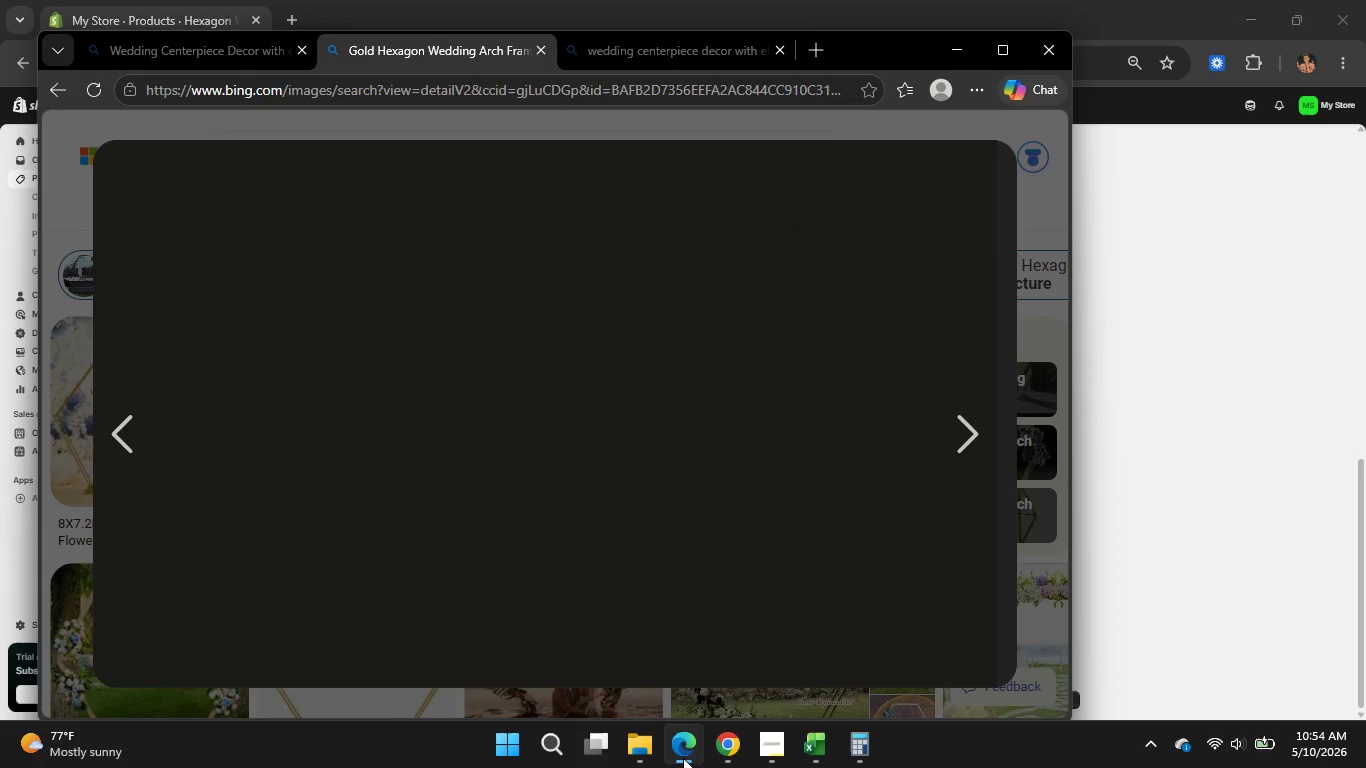 
wait(13.45)
 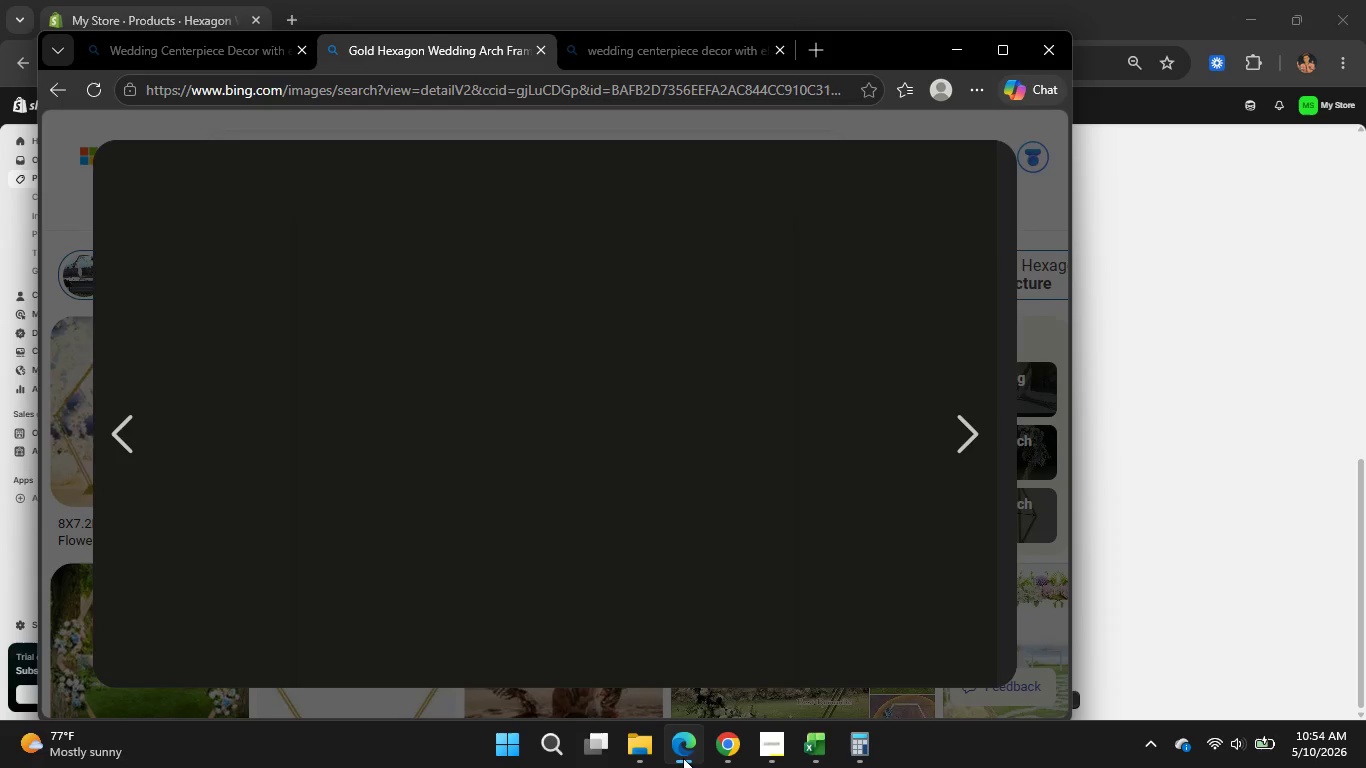 
scroll: coordinate [816, 290], scroll_direction: up, amount: 1.0
 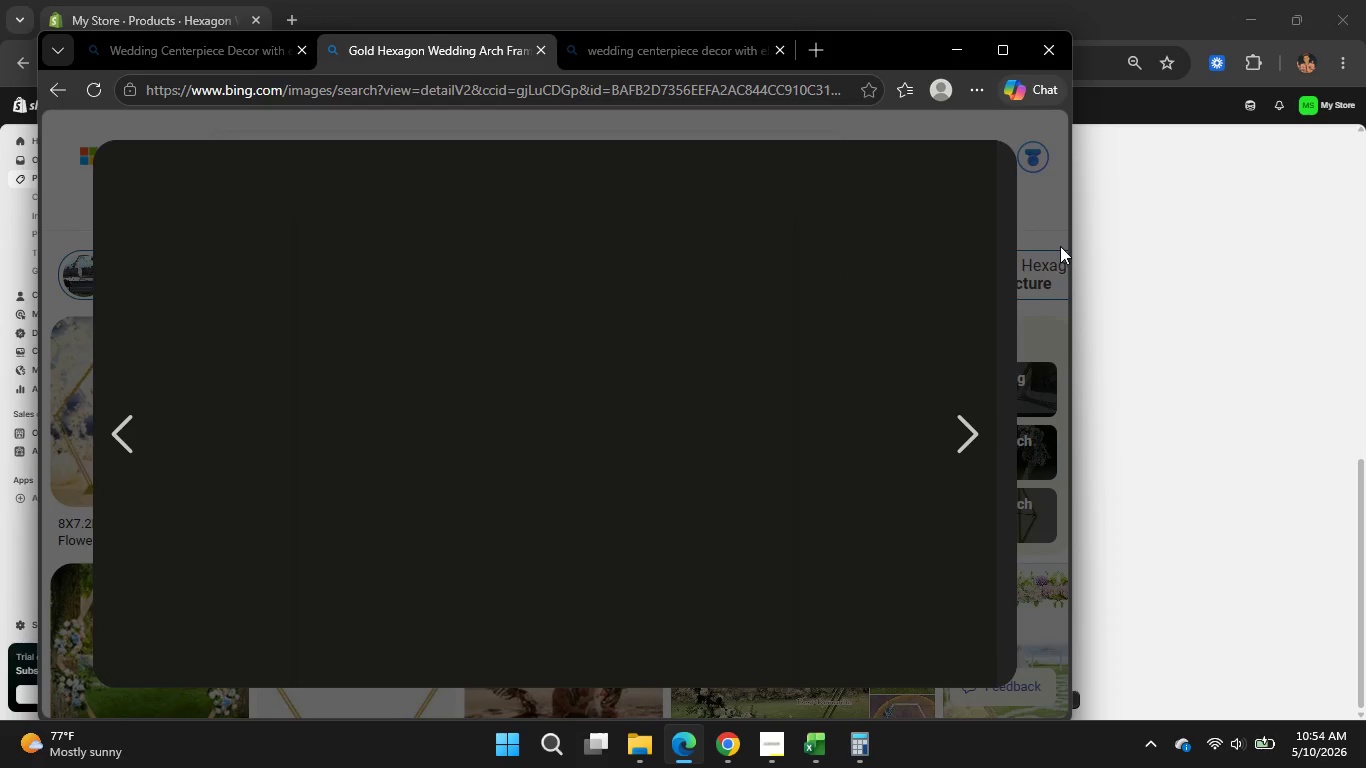 
left_click([1060, 246])
 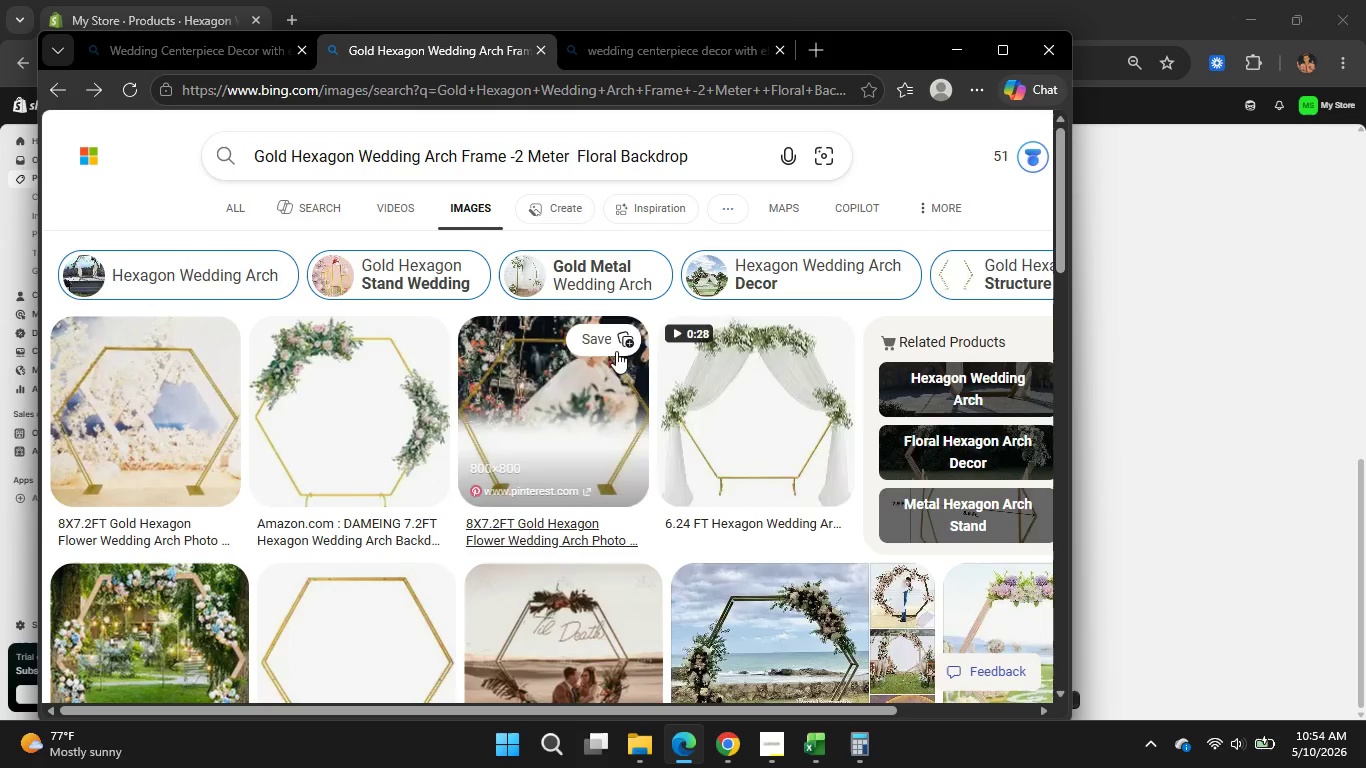 
left_click([771, 376])
 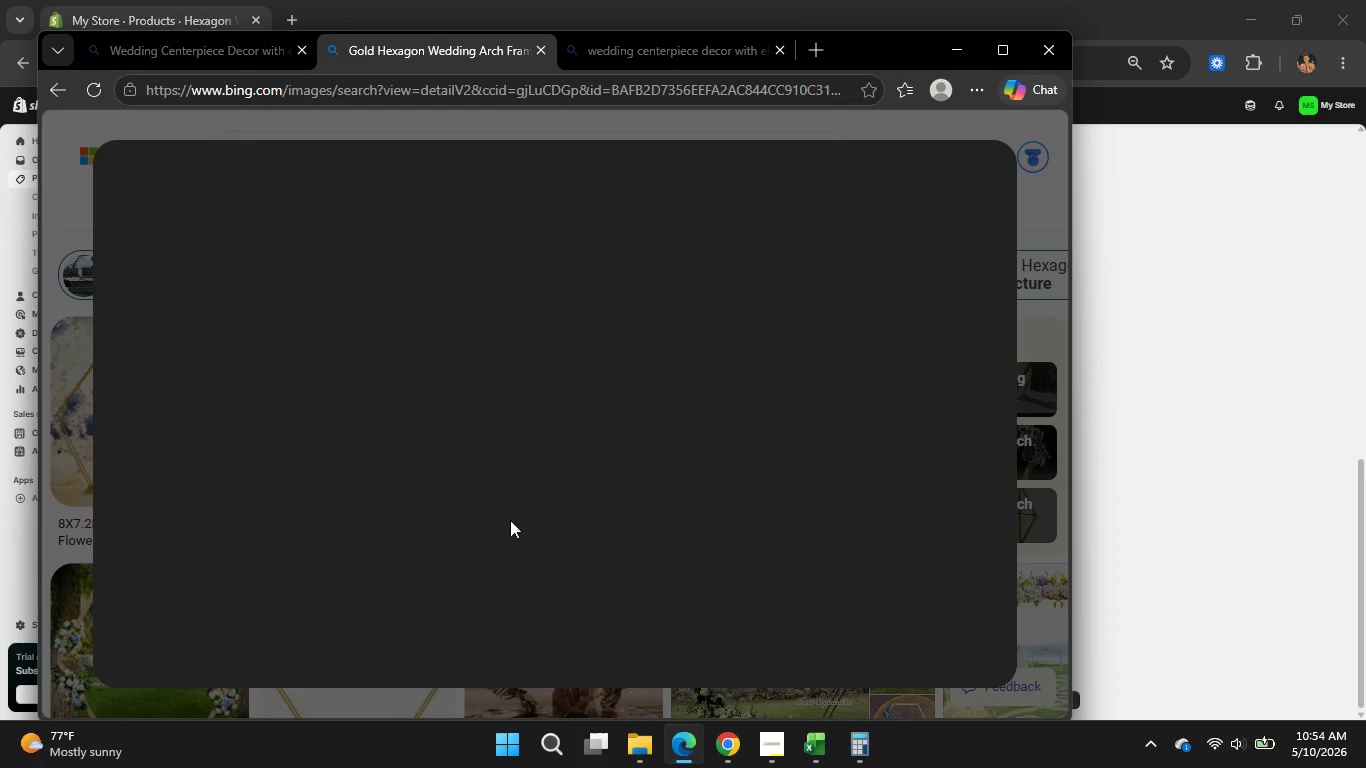 
left_click([470, 533])
 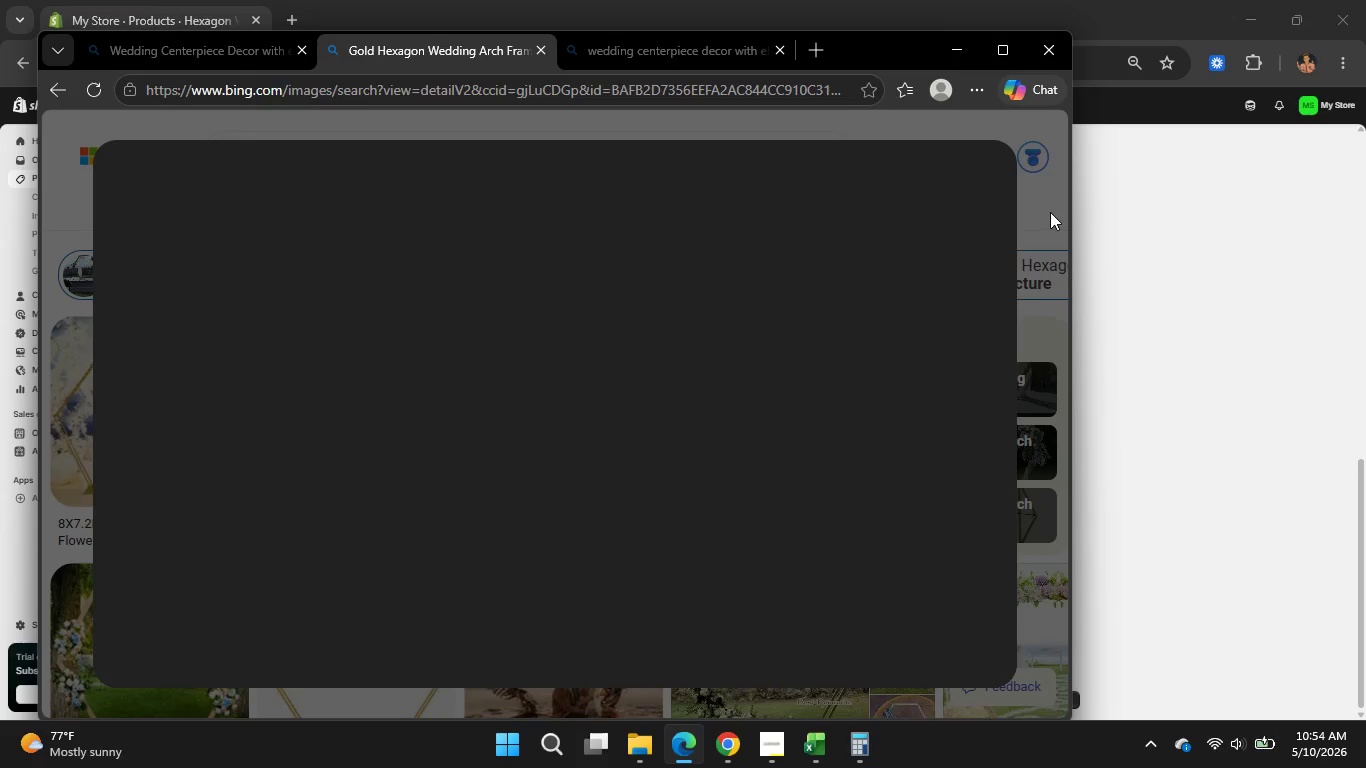 
left_click([1122, 244])
 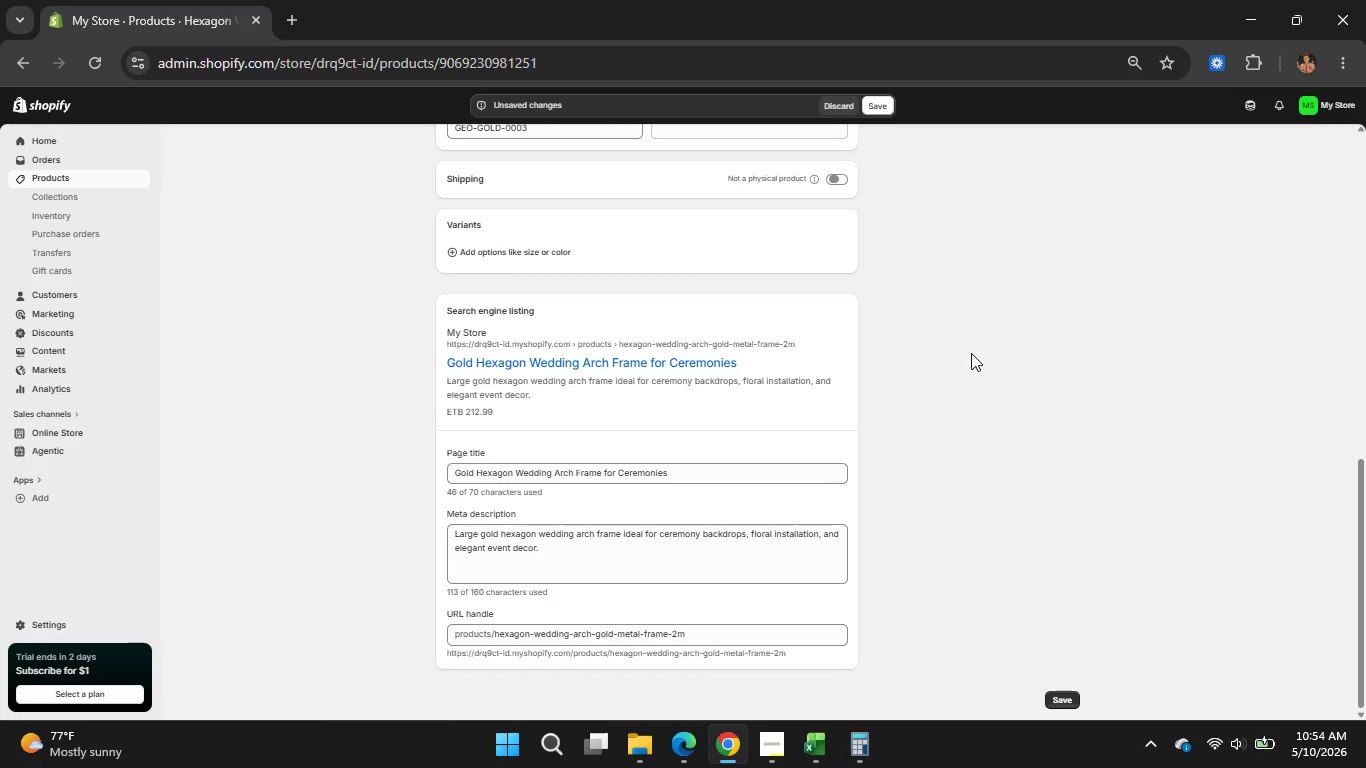 
scroll: coordinate [971, 353], scroll_direction: none, amount: 0.0
 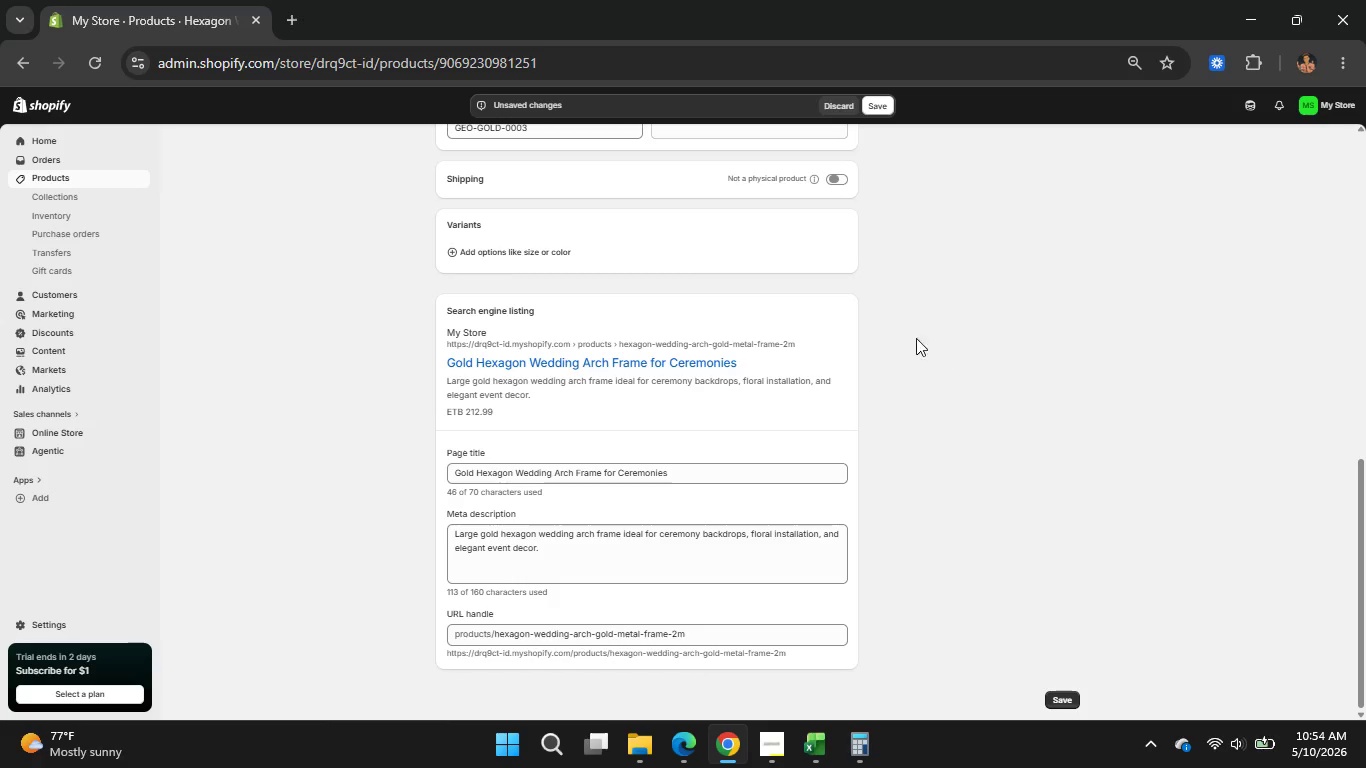 
wait(5.15)
 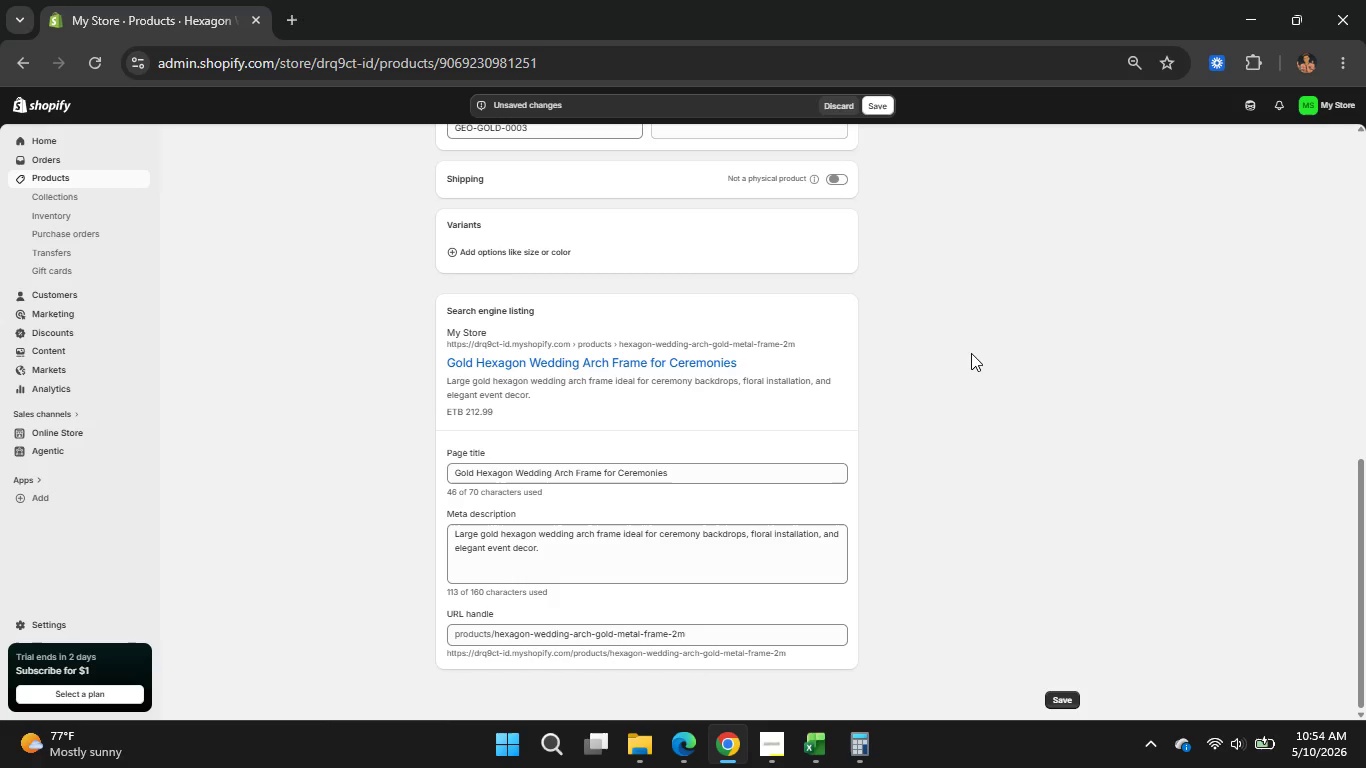 
scroll: coordinate [874, 402], scroll_direction: none, amount: 0.0
 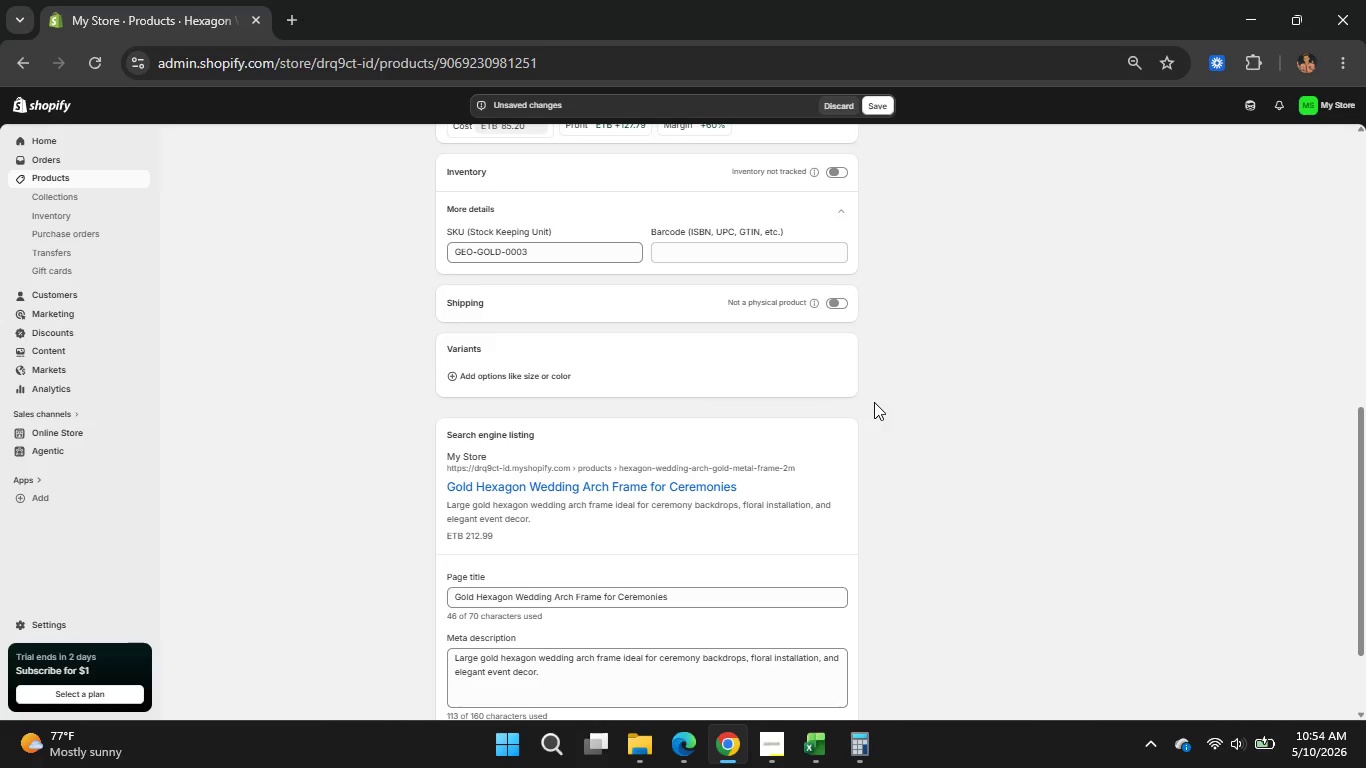 
scroll: coordinate [924, 398], scroll_direction: up, amount: 2.0
 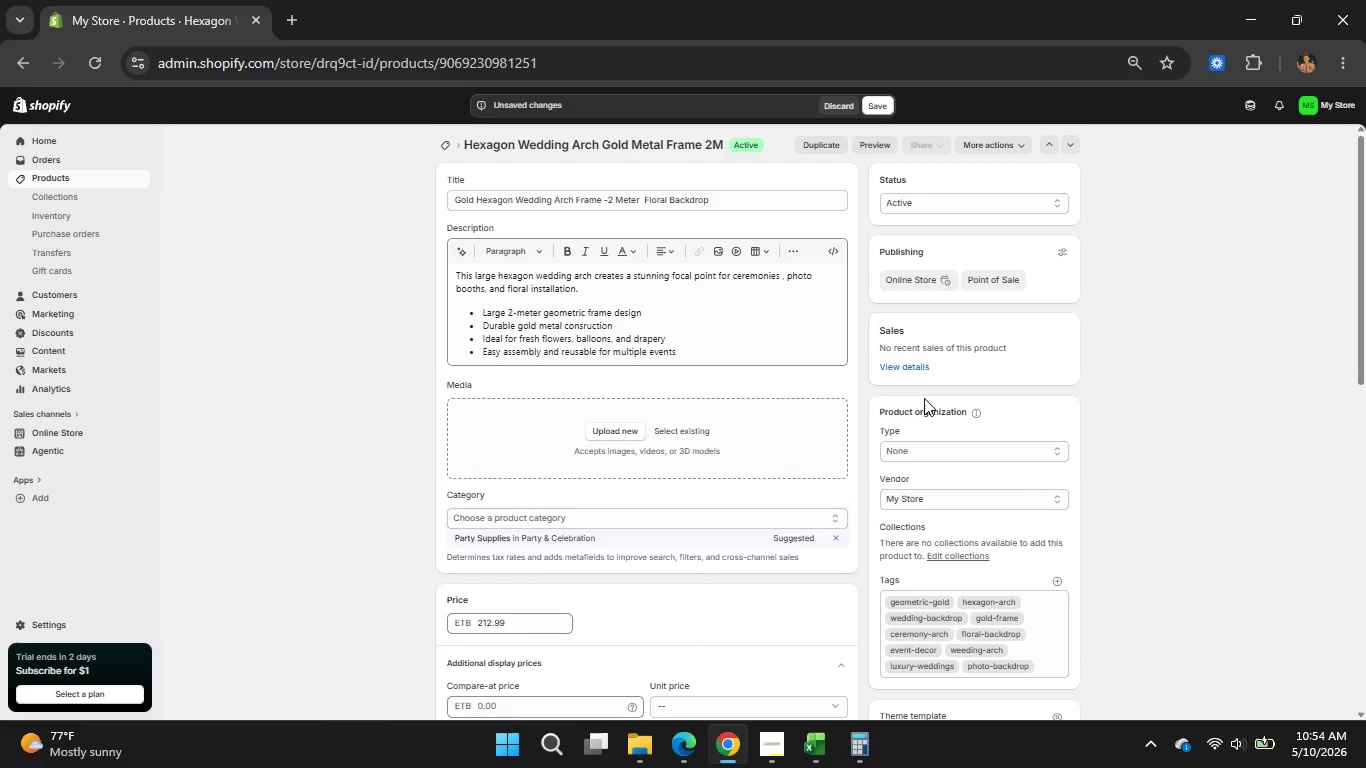 
scroll: coordinate [924, 398], scroll_direction: down, amount: 15.0
 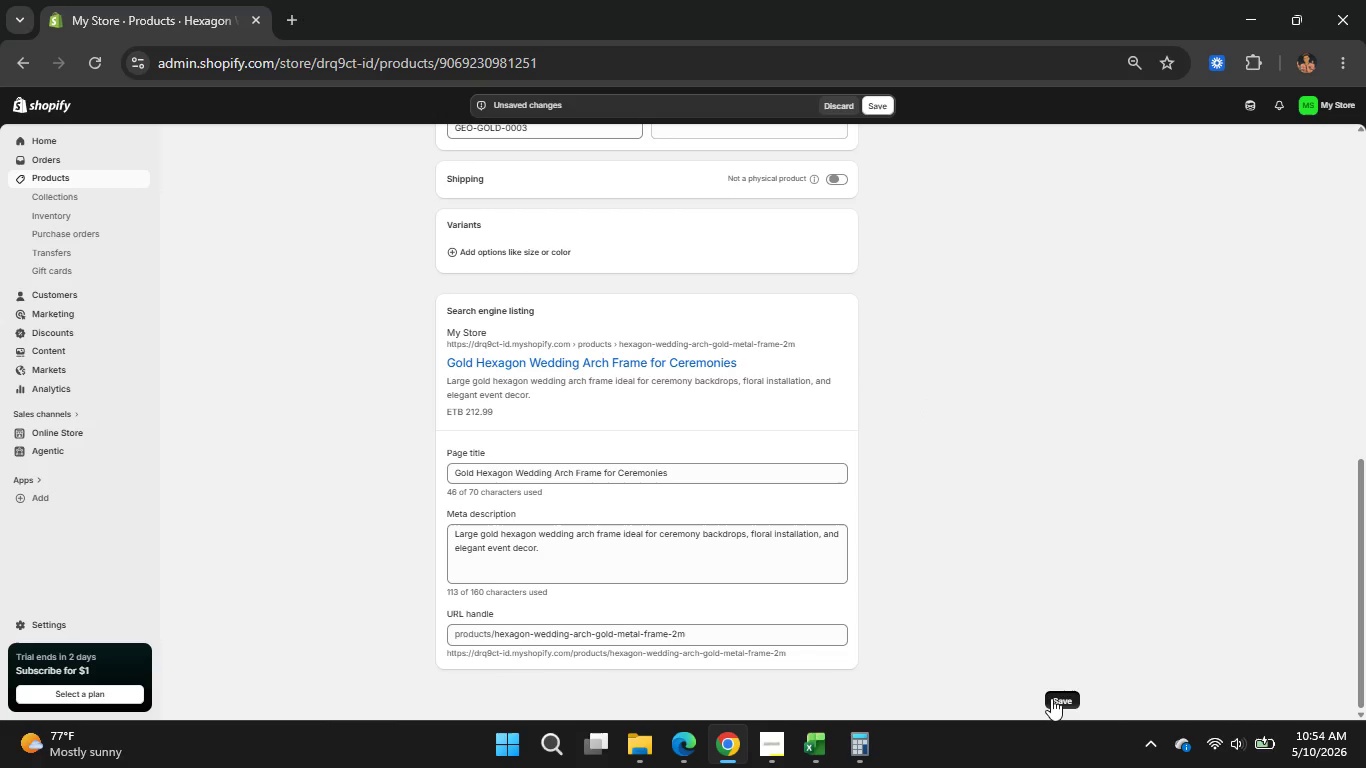 
left_click([1051, 698])
 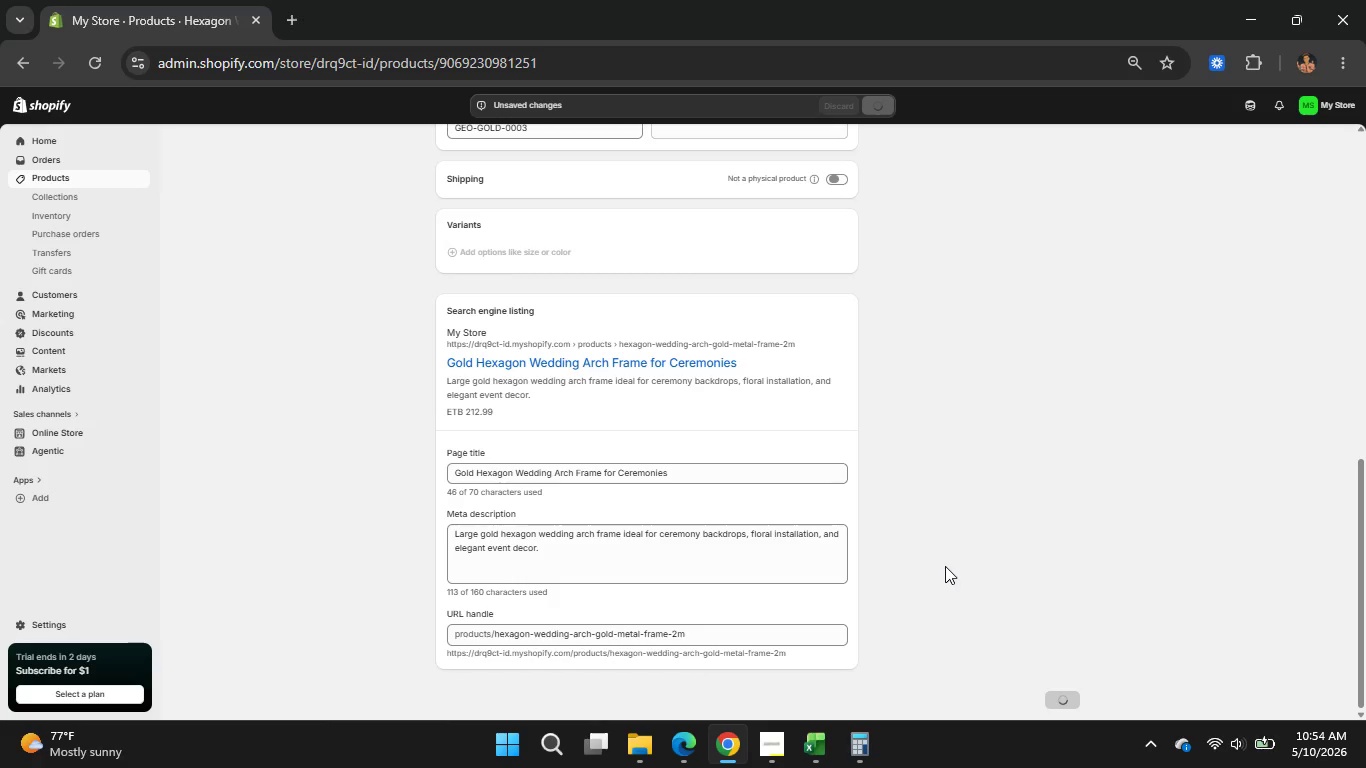 
wait(5.28)
 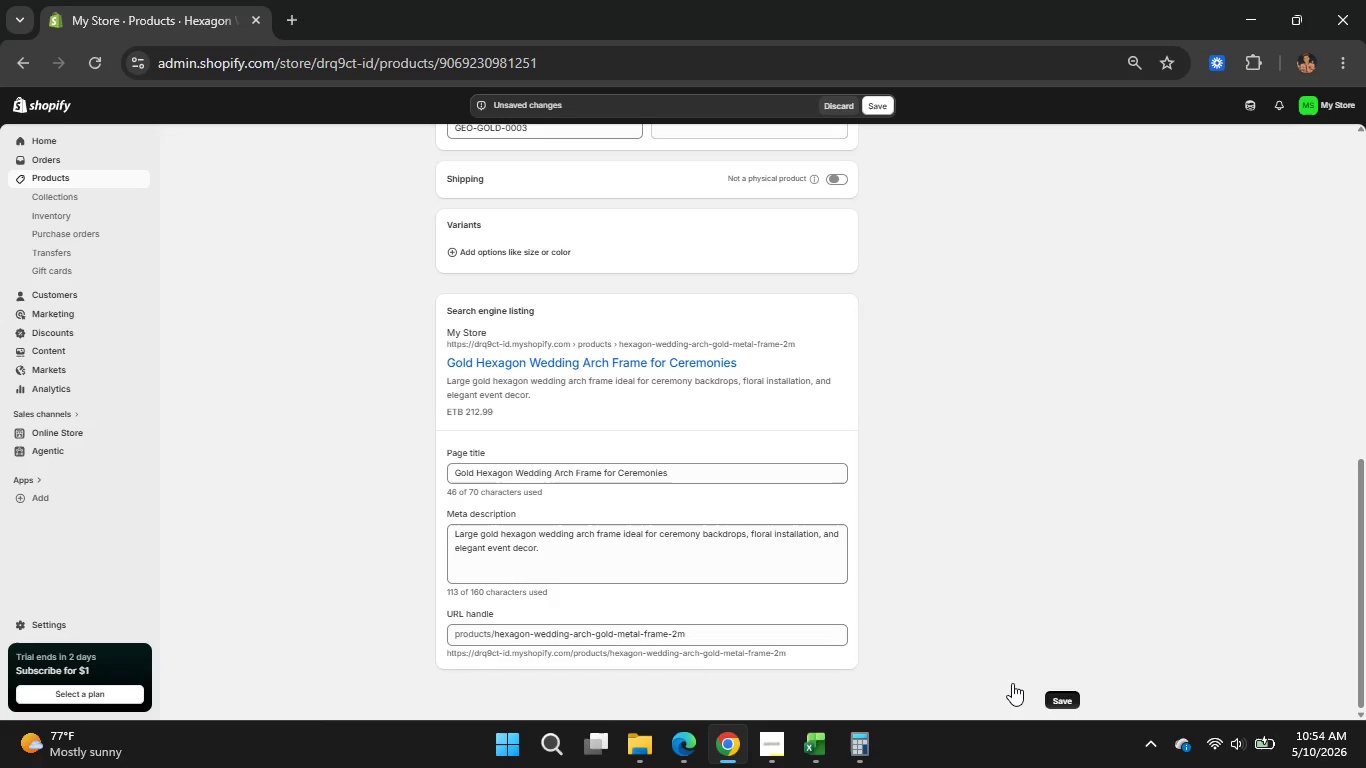 
scroll: coordinate [930, 402], scroll_direction: none, amount: 0.0
 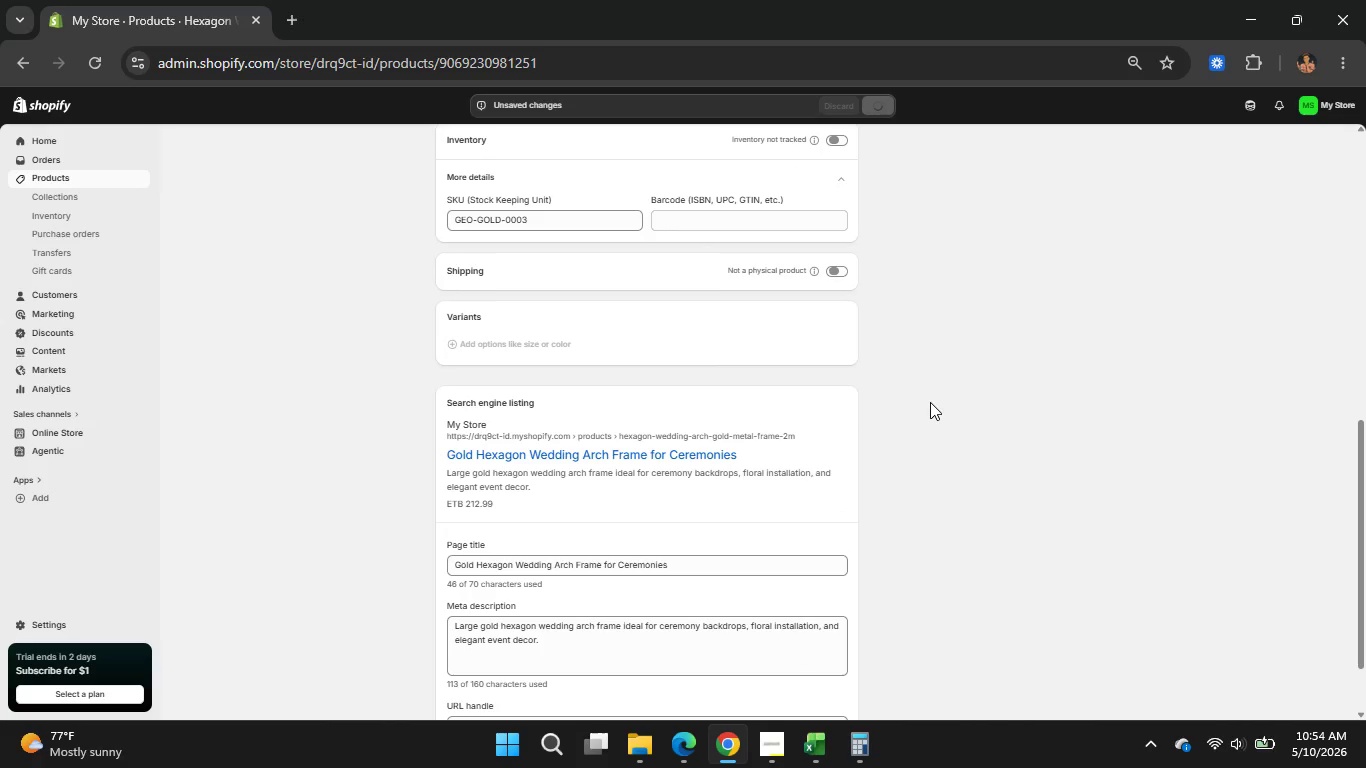 
scroll: coordinate [930, 402], scroll_direction: up, amount: 22.0
 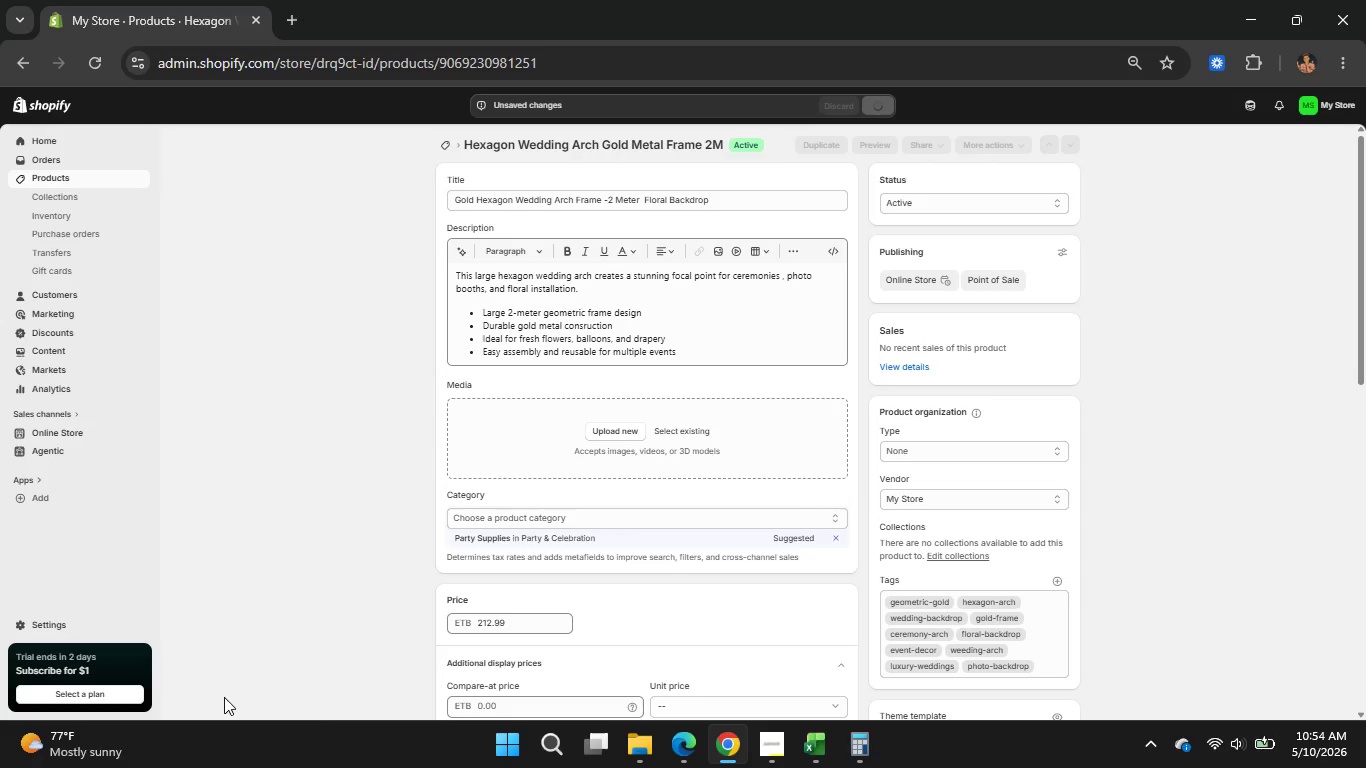 
wait(13.52)
 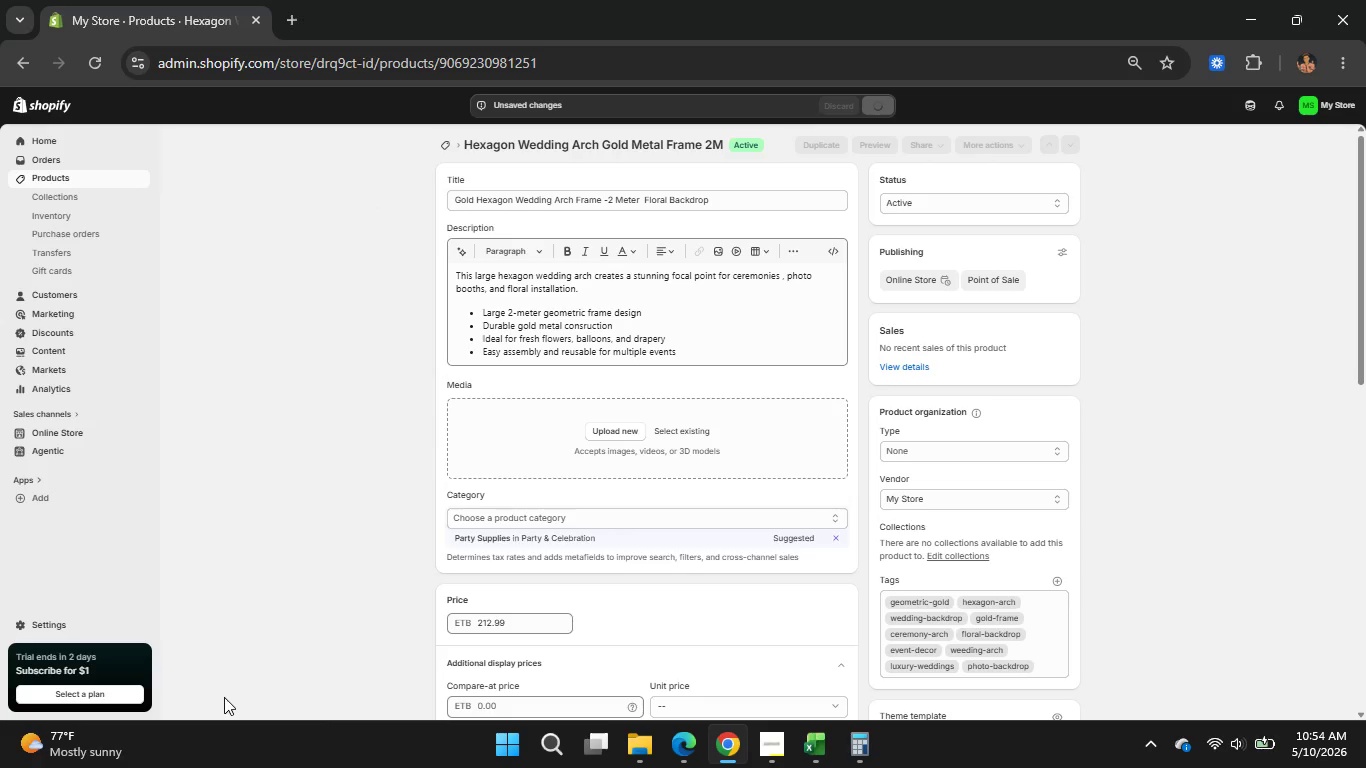 
left_click([684, 753])
 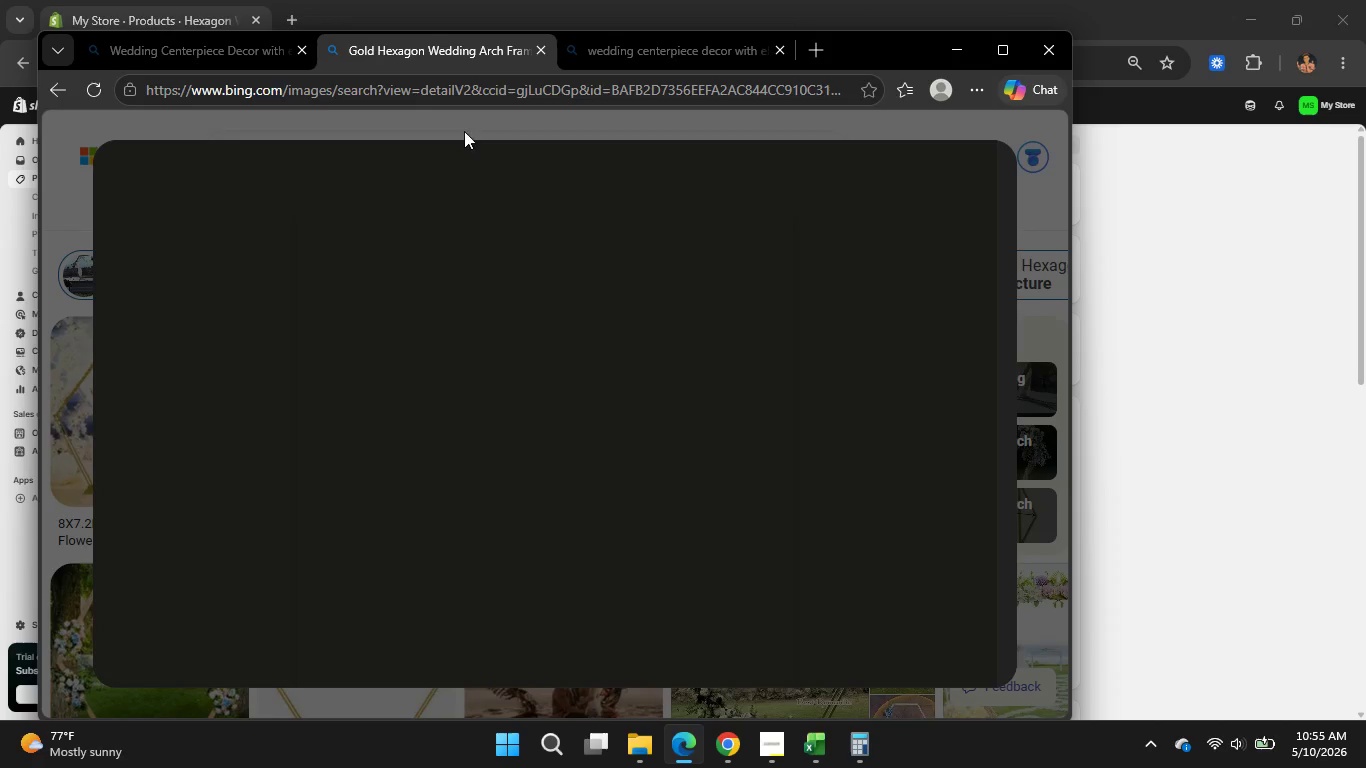 
left_click([1141, 229])
 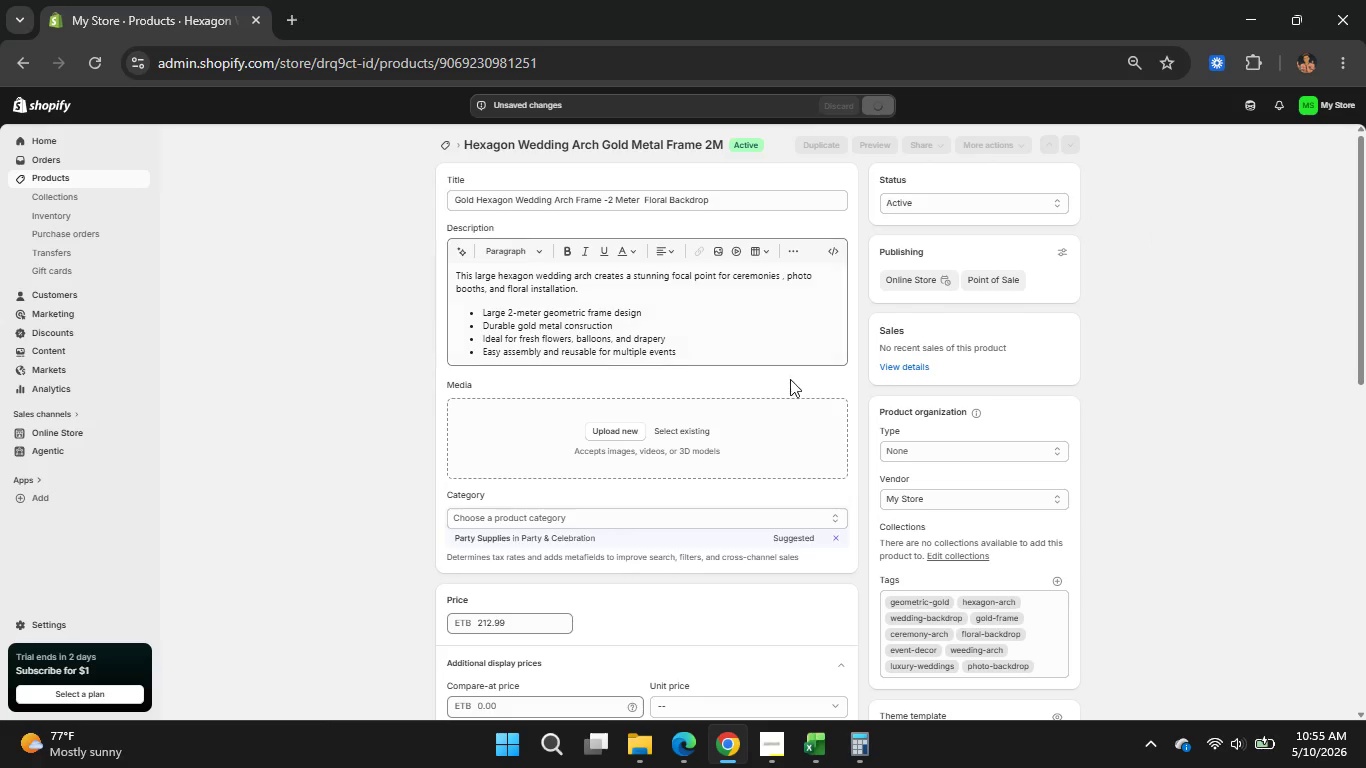 
wait(11.34)
 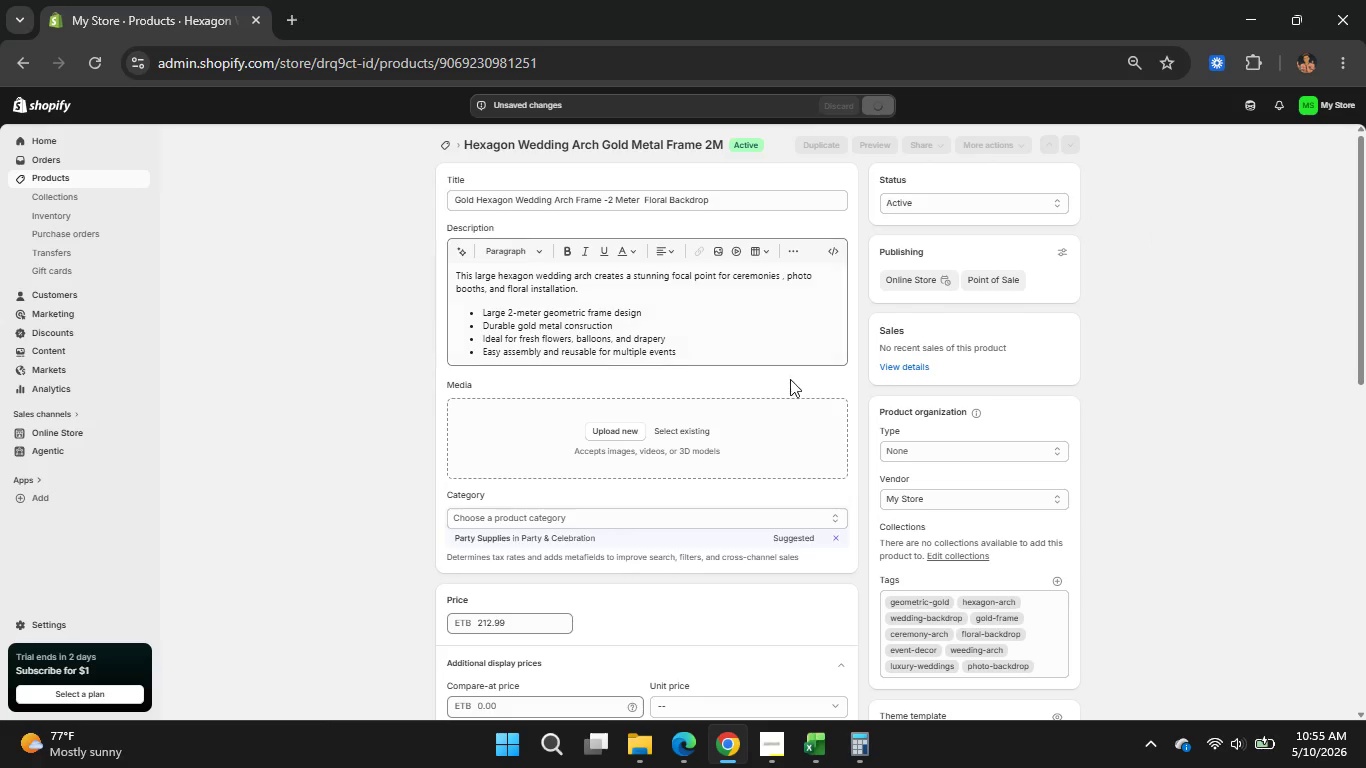 
left_click([781, 748])